 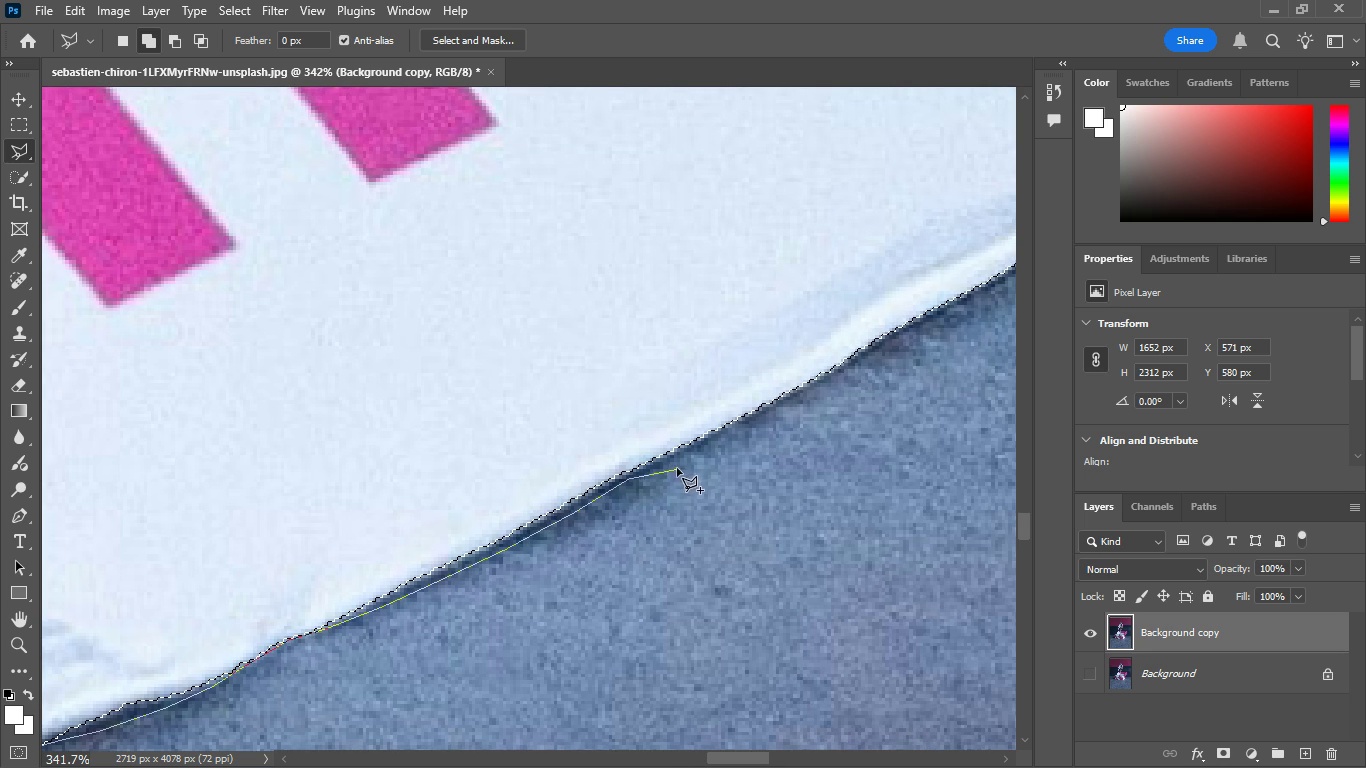 
left_click([677, 458])
 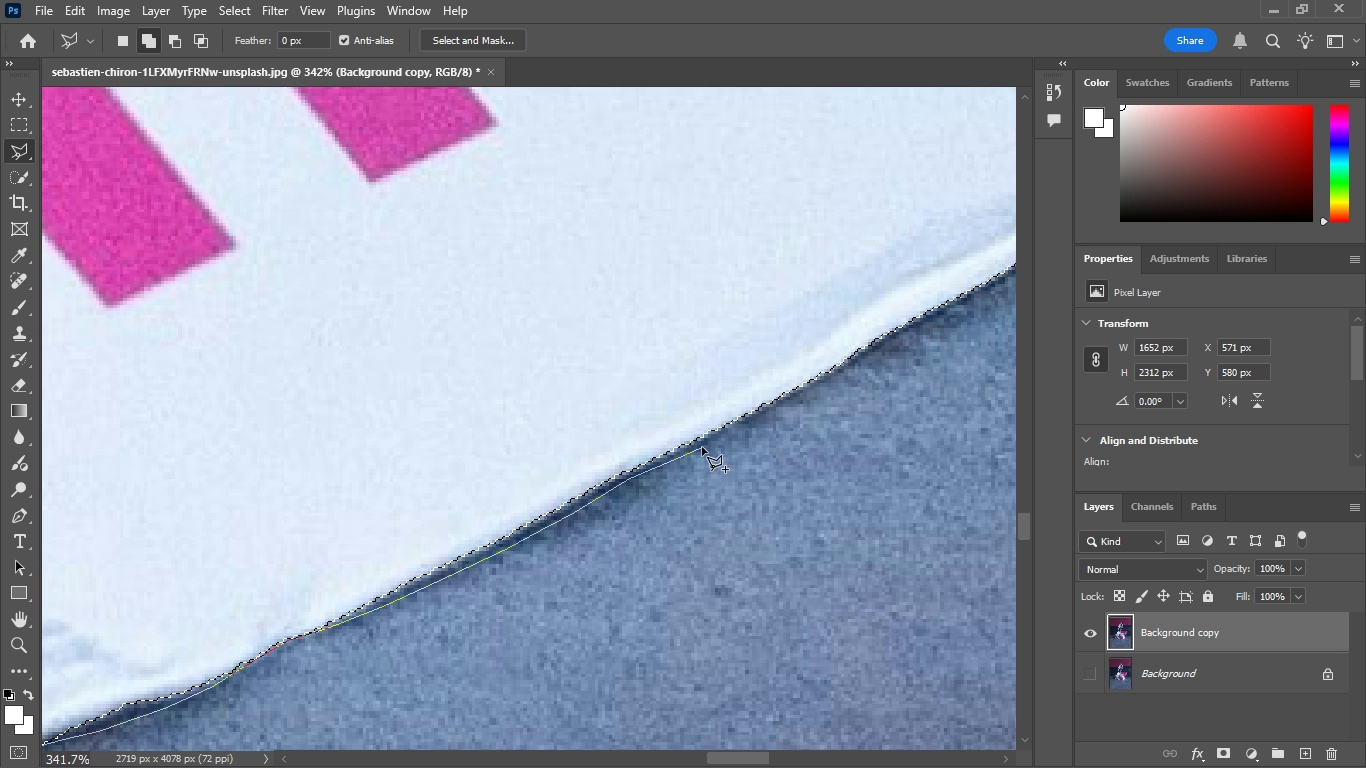 
left_click([702, 447])
 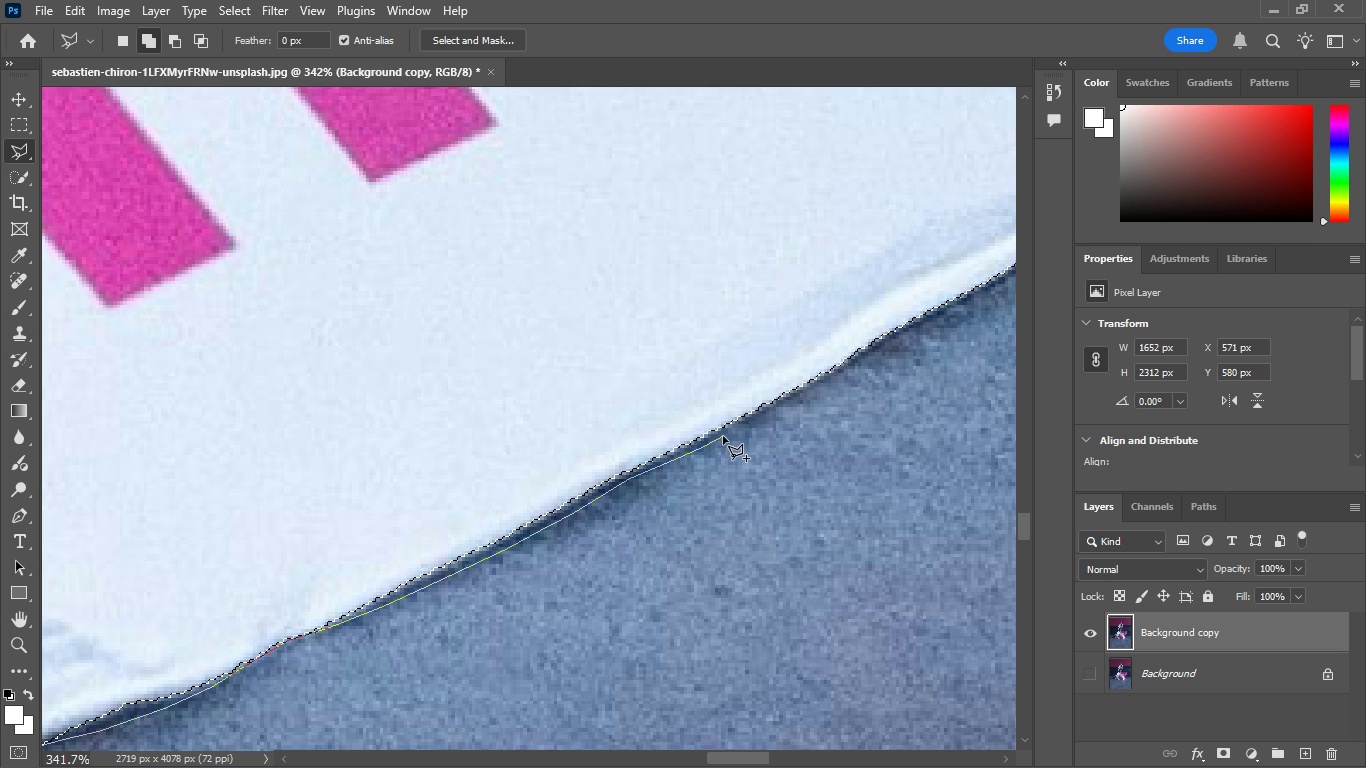 
left_click([722, 436])
 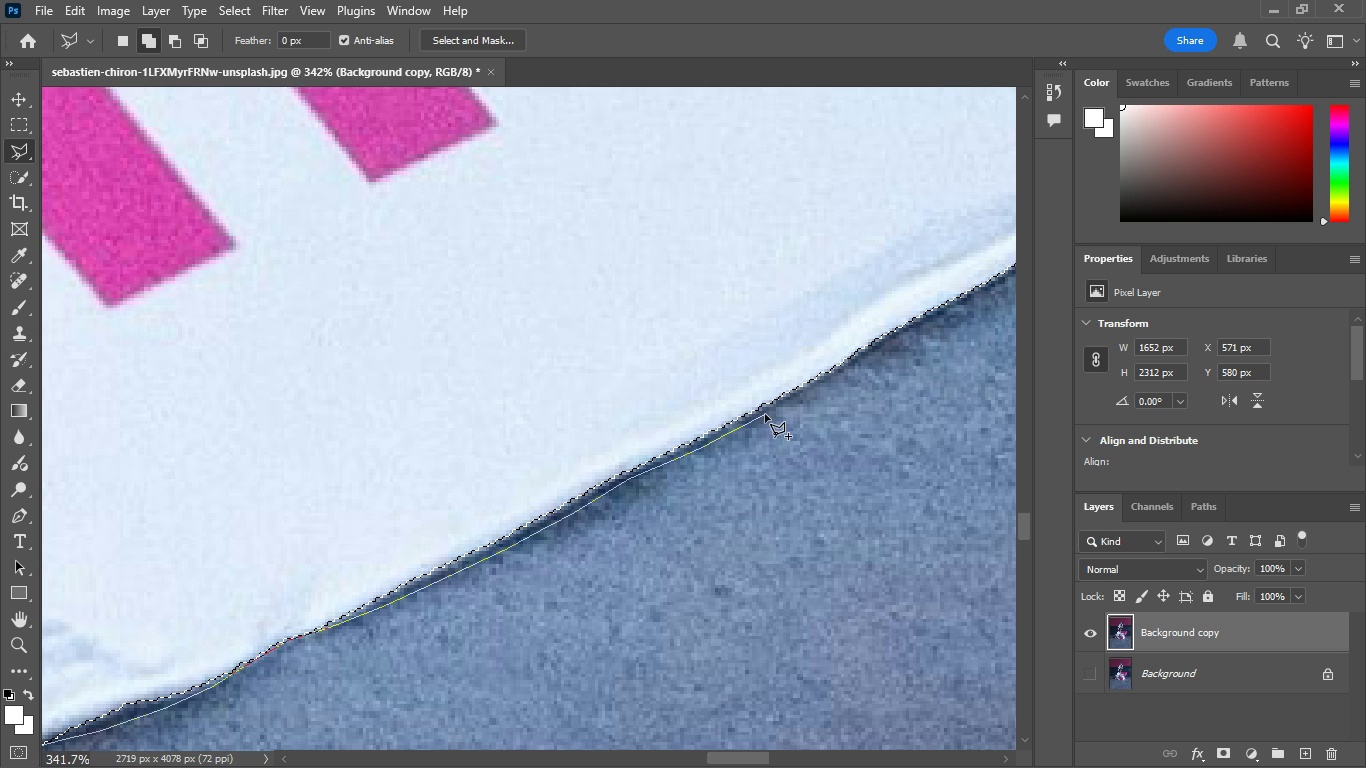 
left_click([765, 414])
 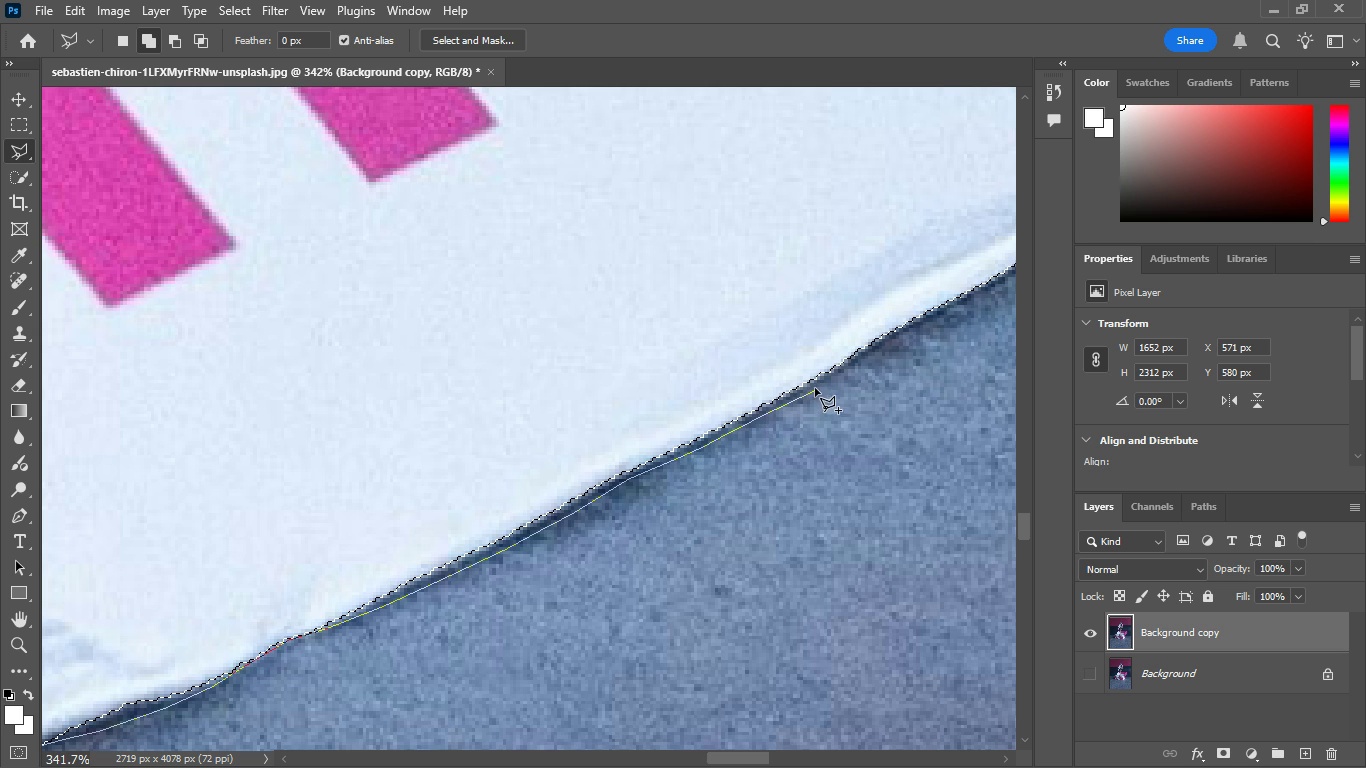 
left_click([815, 390])
 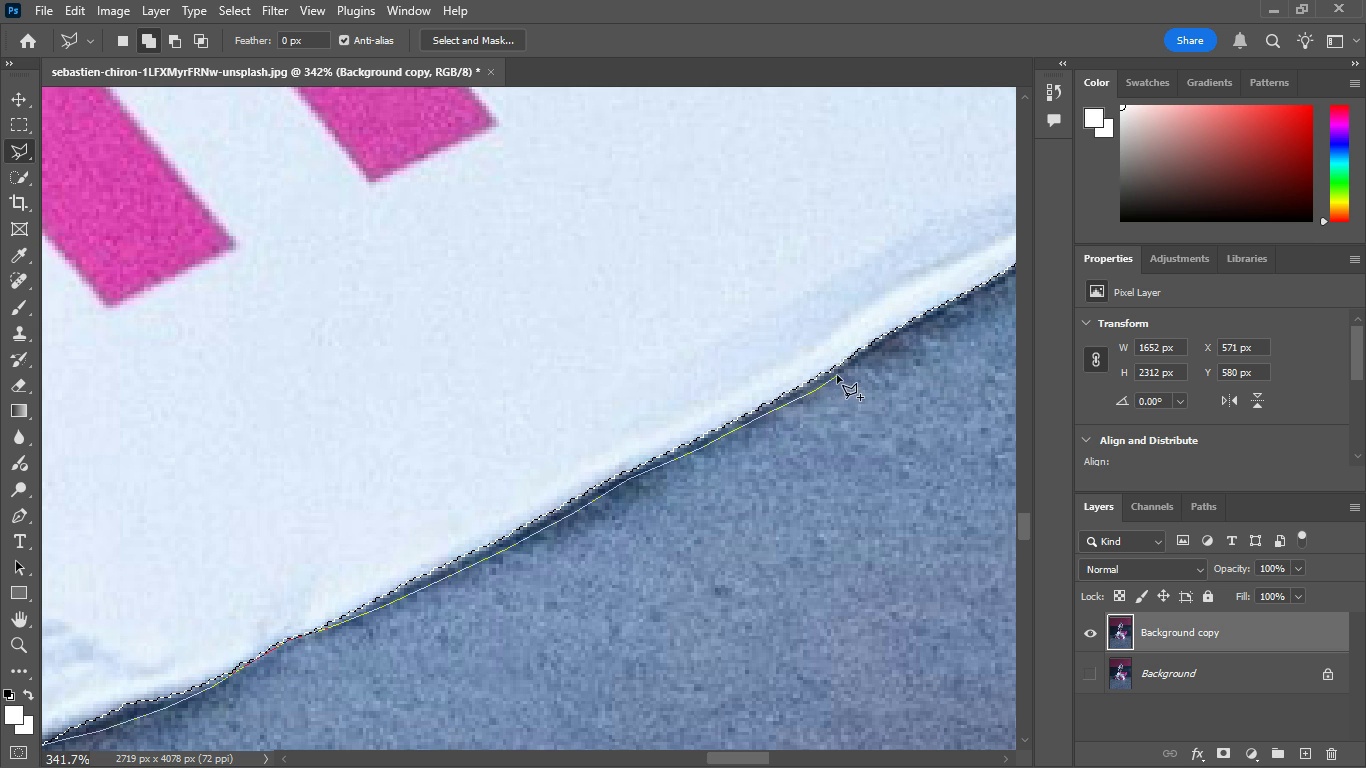 
left_click([837, 375])
 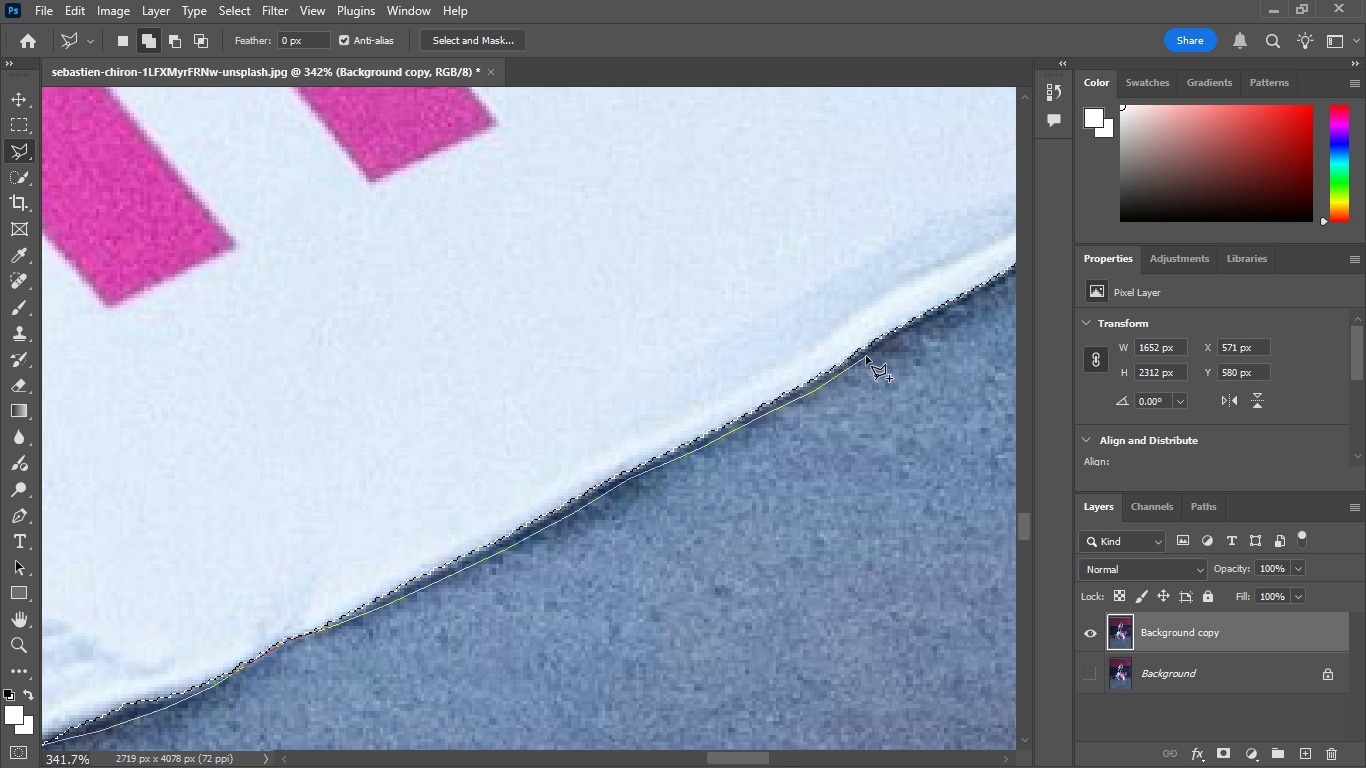 
left_click([866, 356])